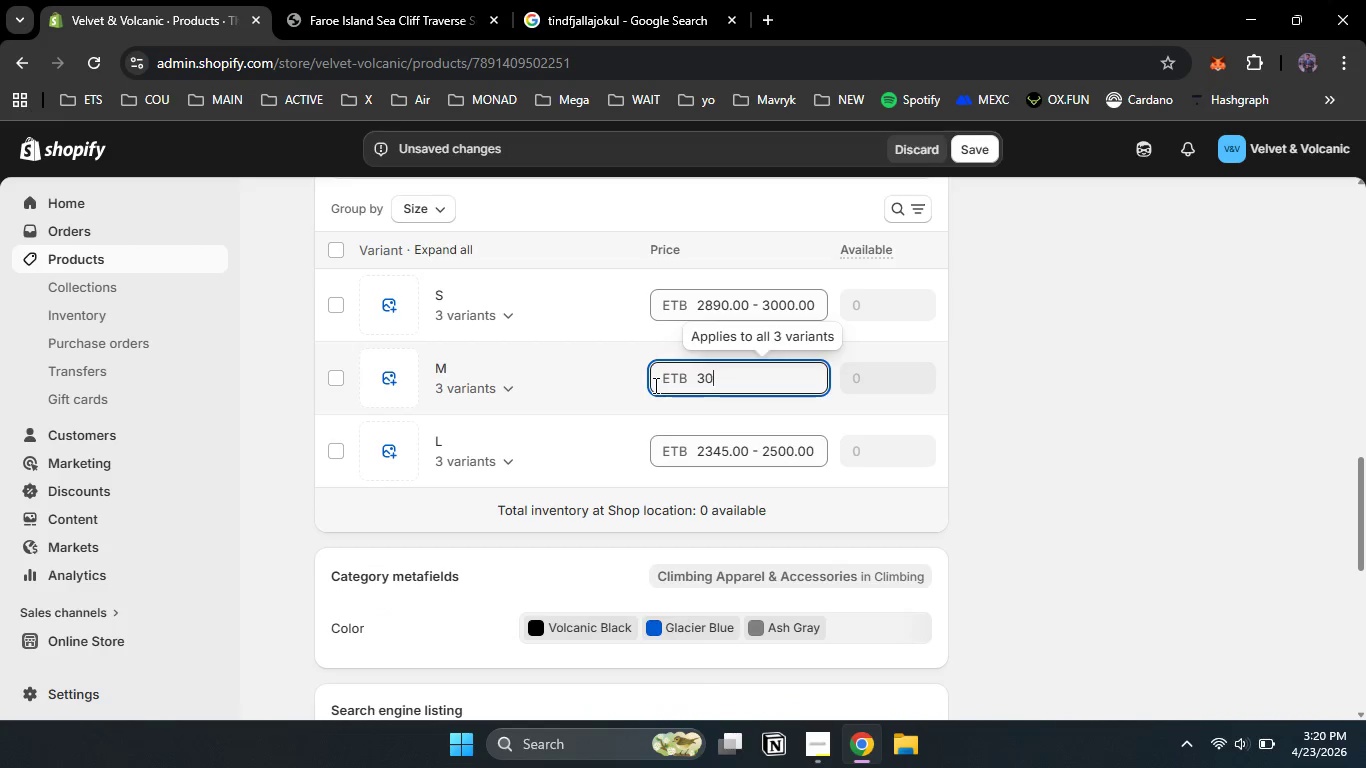 
key(Numpad0)
 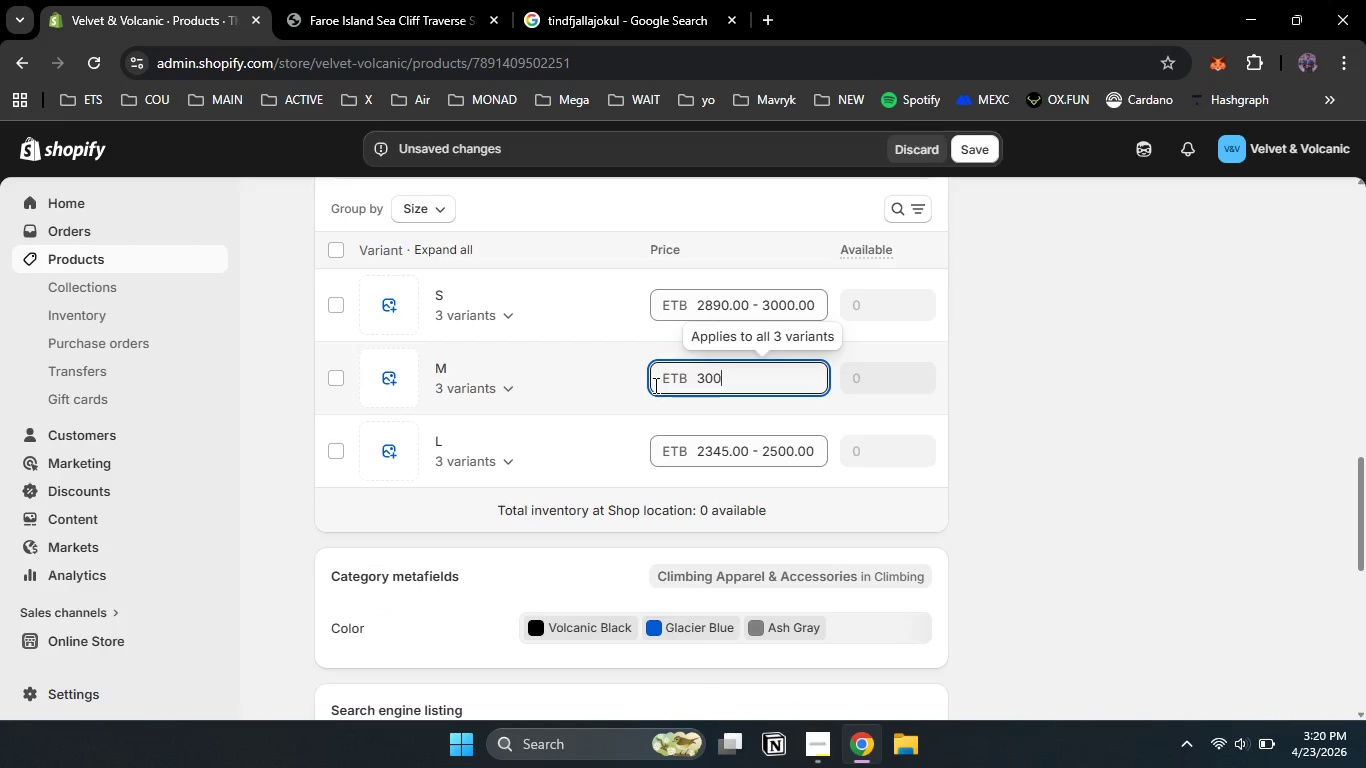 
key(Numpad0)
 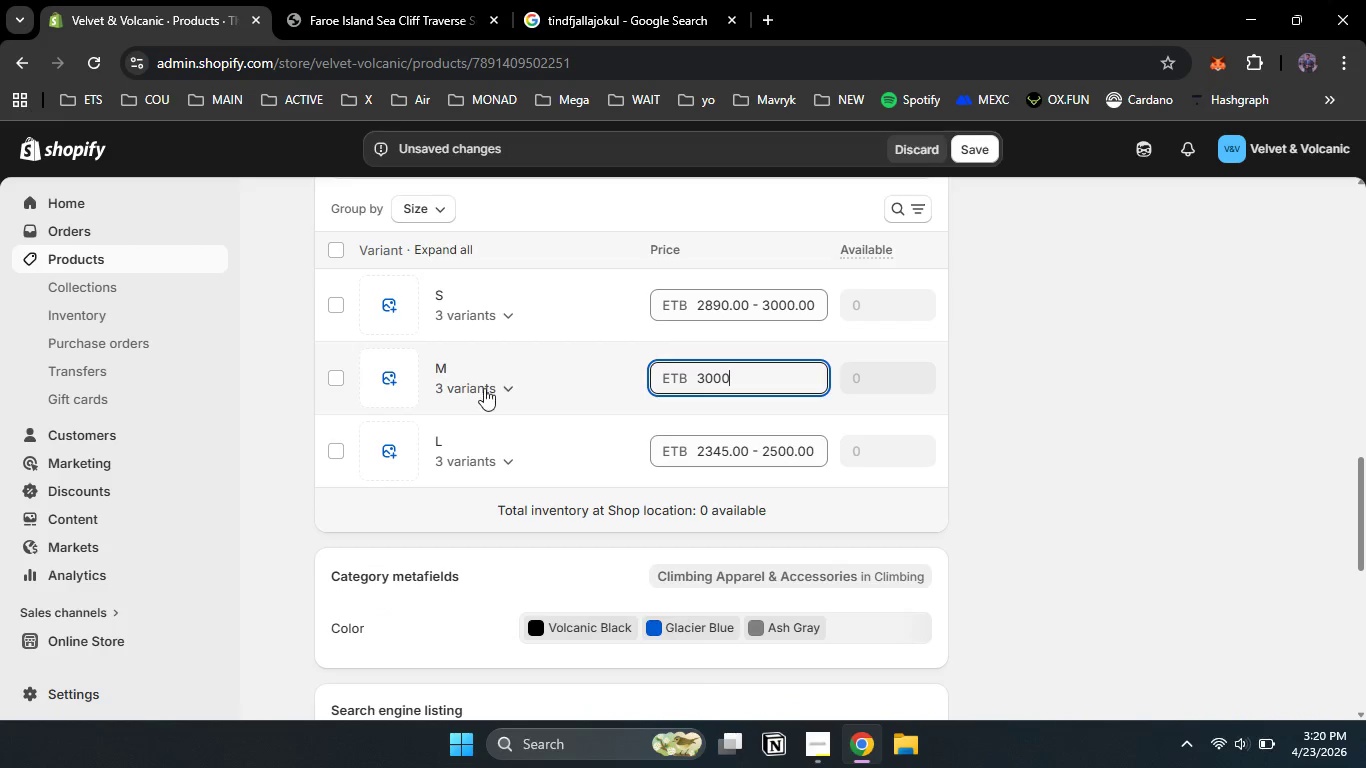 
left_click([511, 392])
 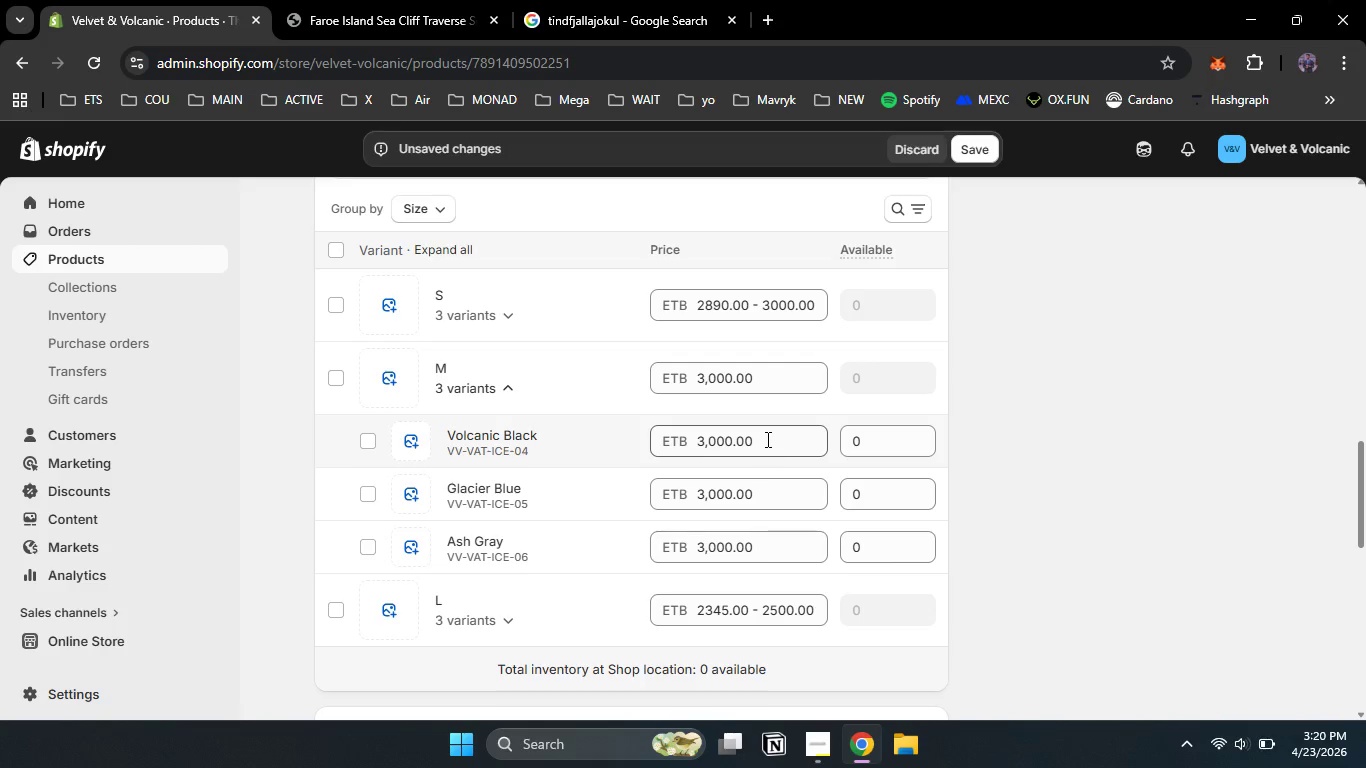 
left_click_drag(start_coordinate=[766, 440], to_coordinate=[673, 432])
 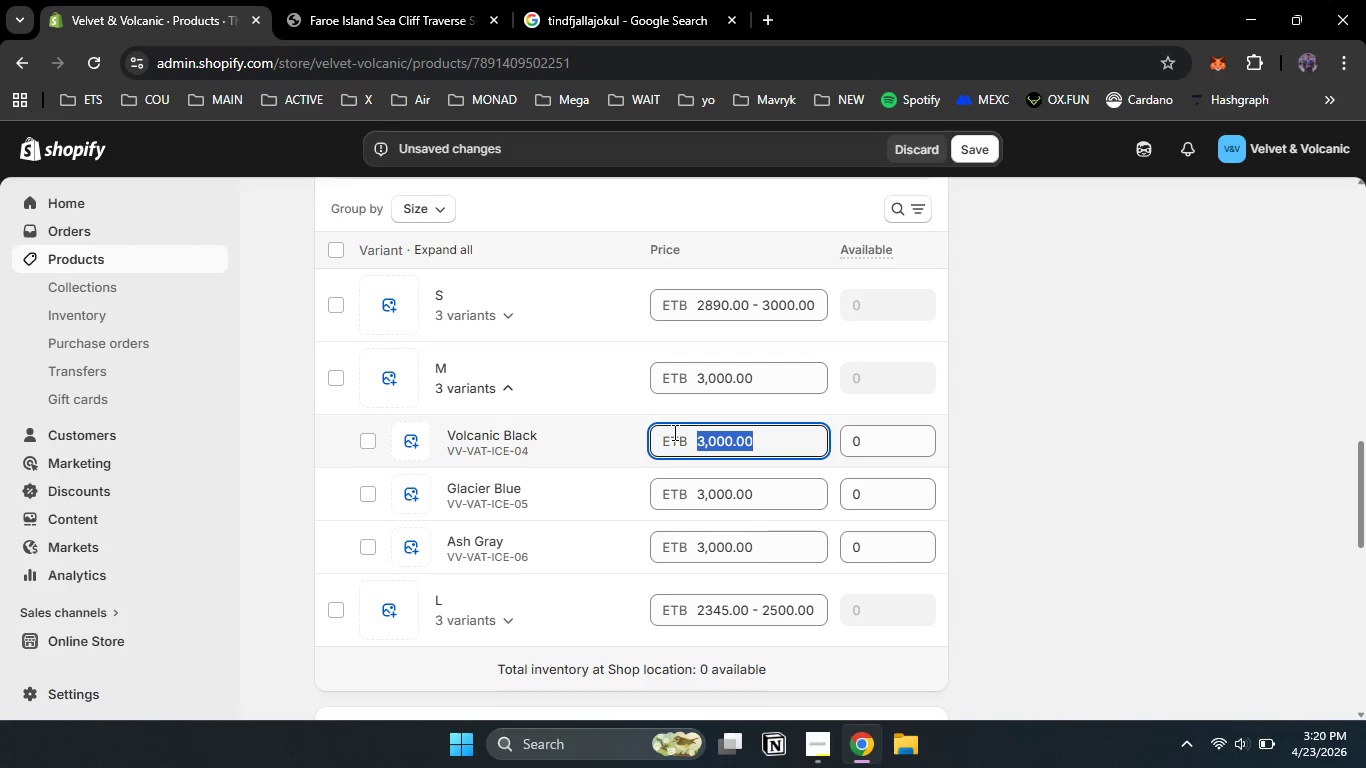 
key(Numpad3)
 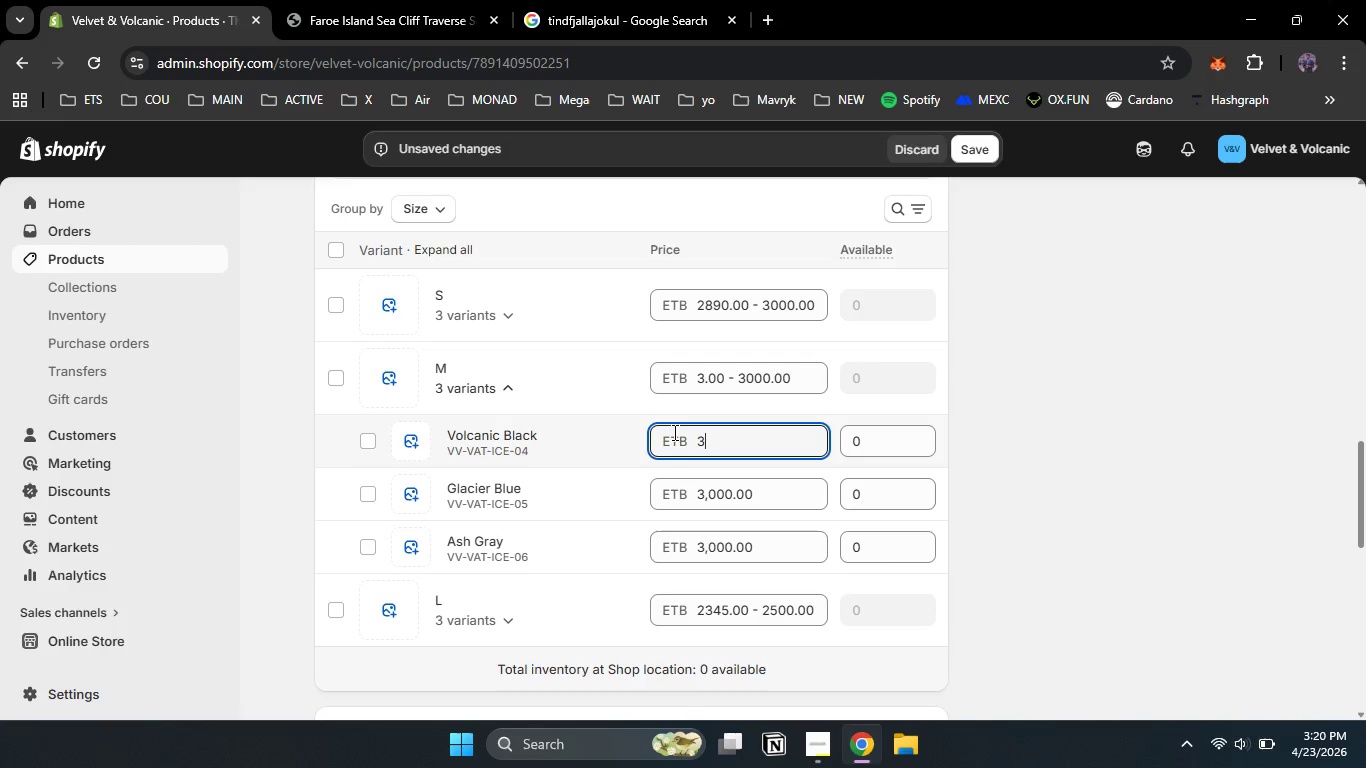 
key(Numpad5)
 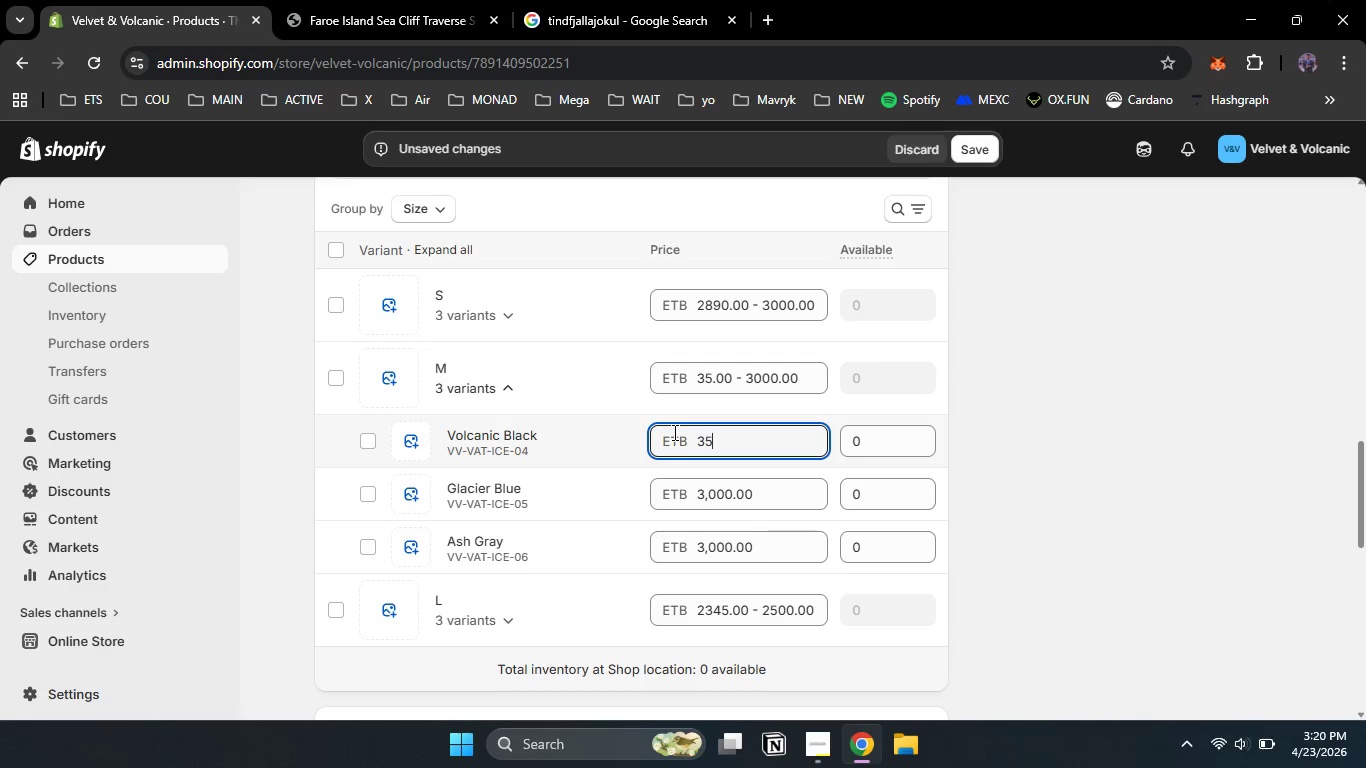 
key(Numpad0)
 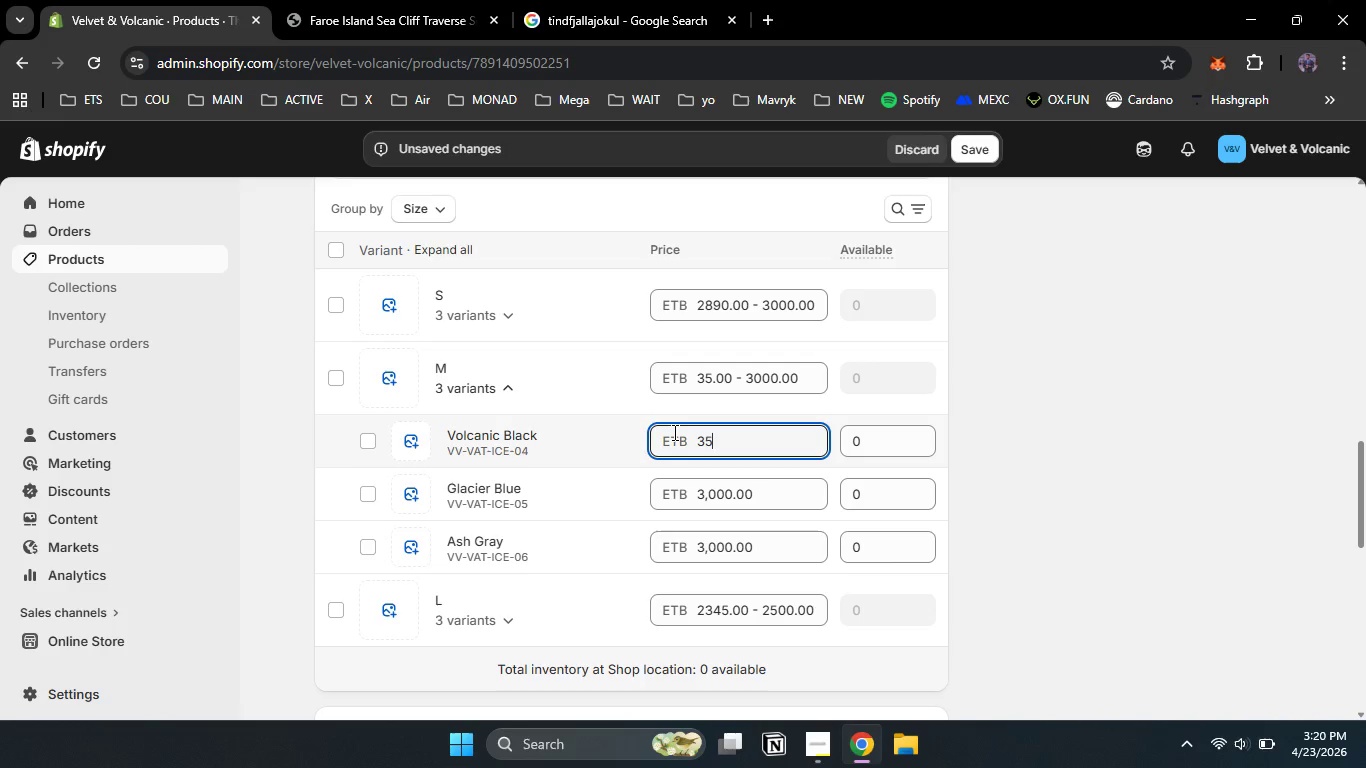 
key(Numpad0)
 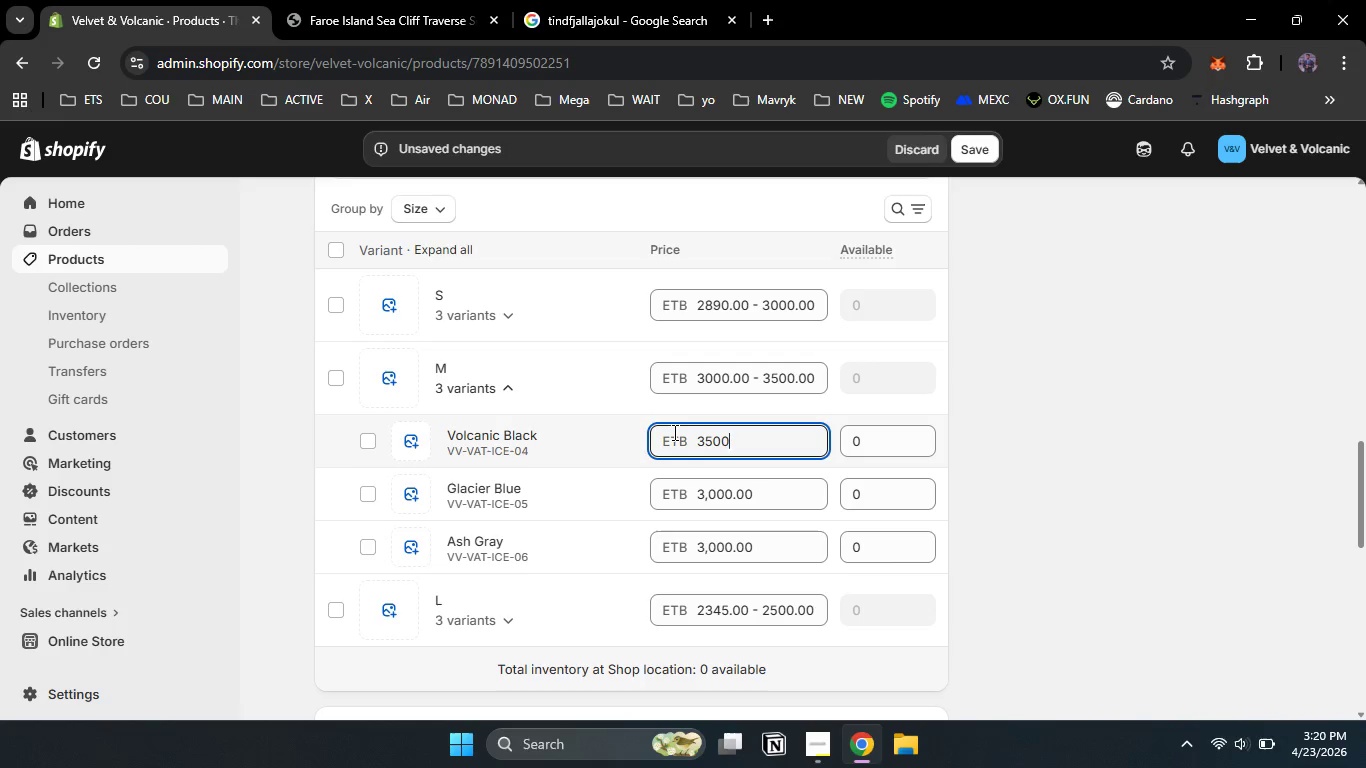 
key(Numpad0)
 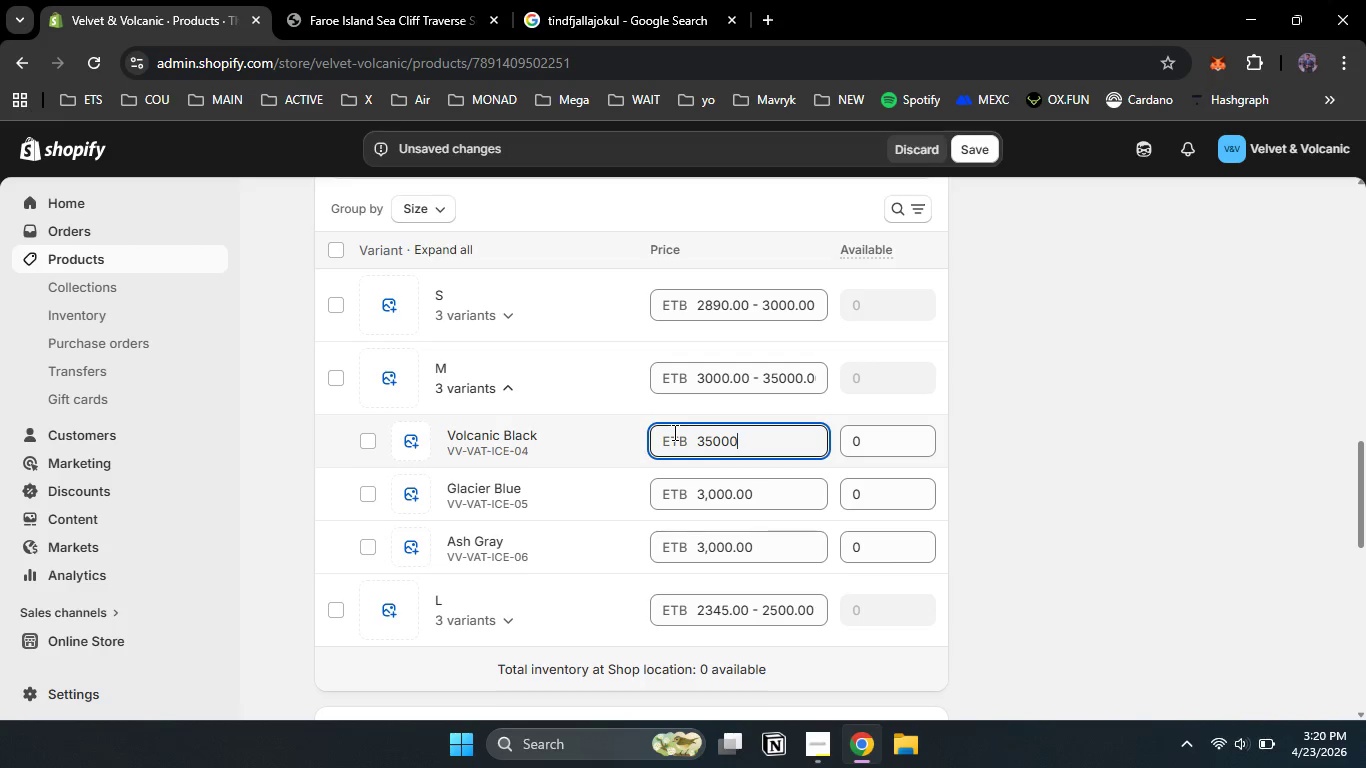 
key(Backspace)
 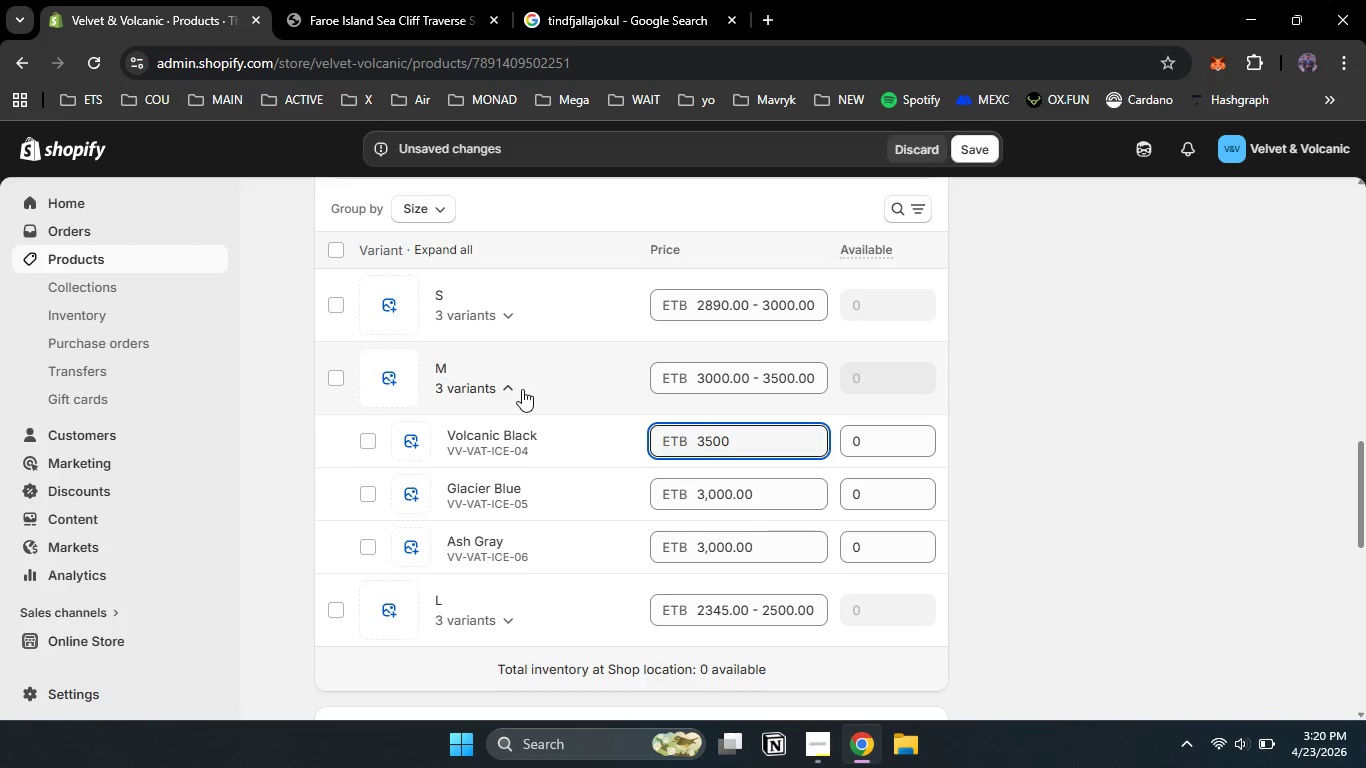 
left_click([501, 390])
 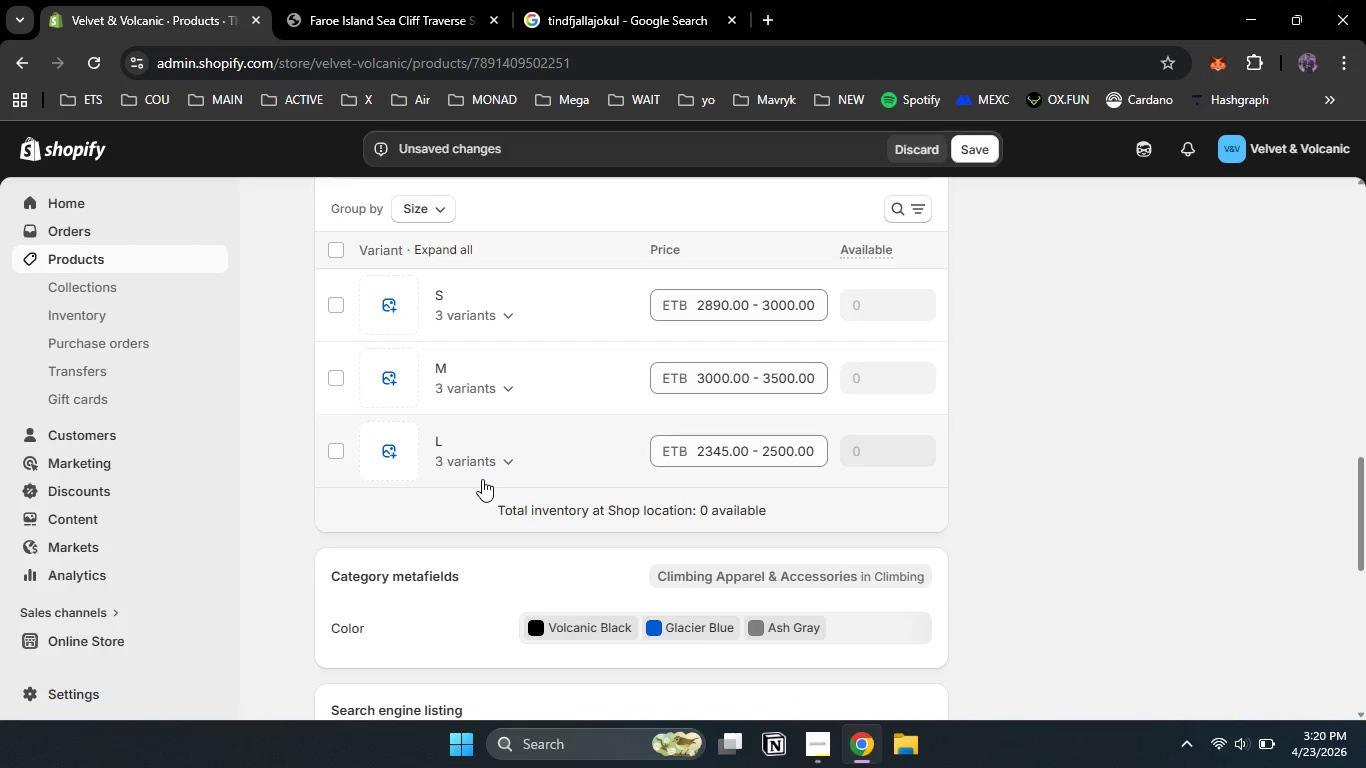 
left_click([496, 463])
 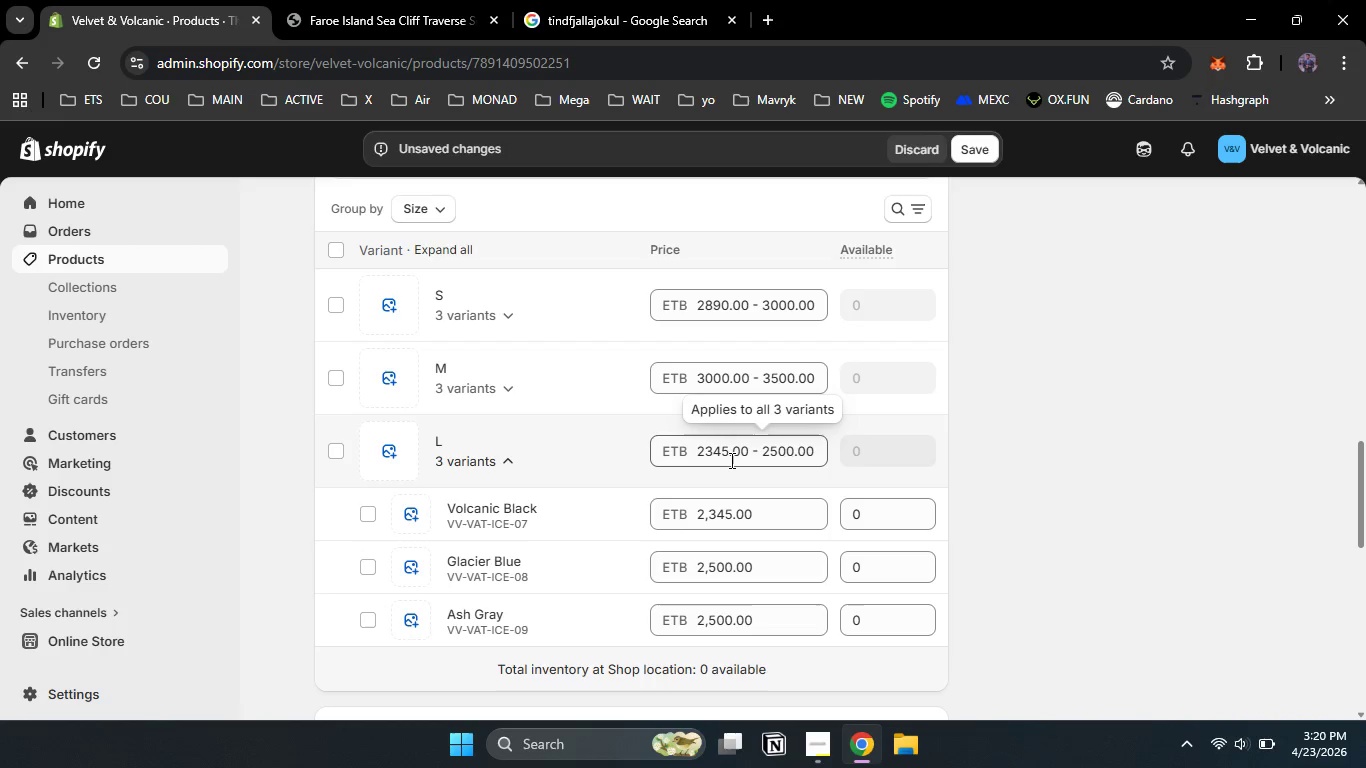 
left_click([731, 460])
 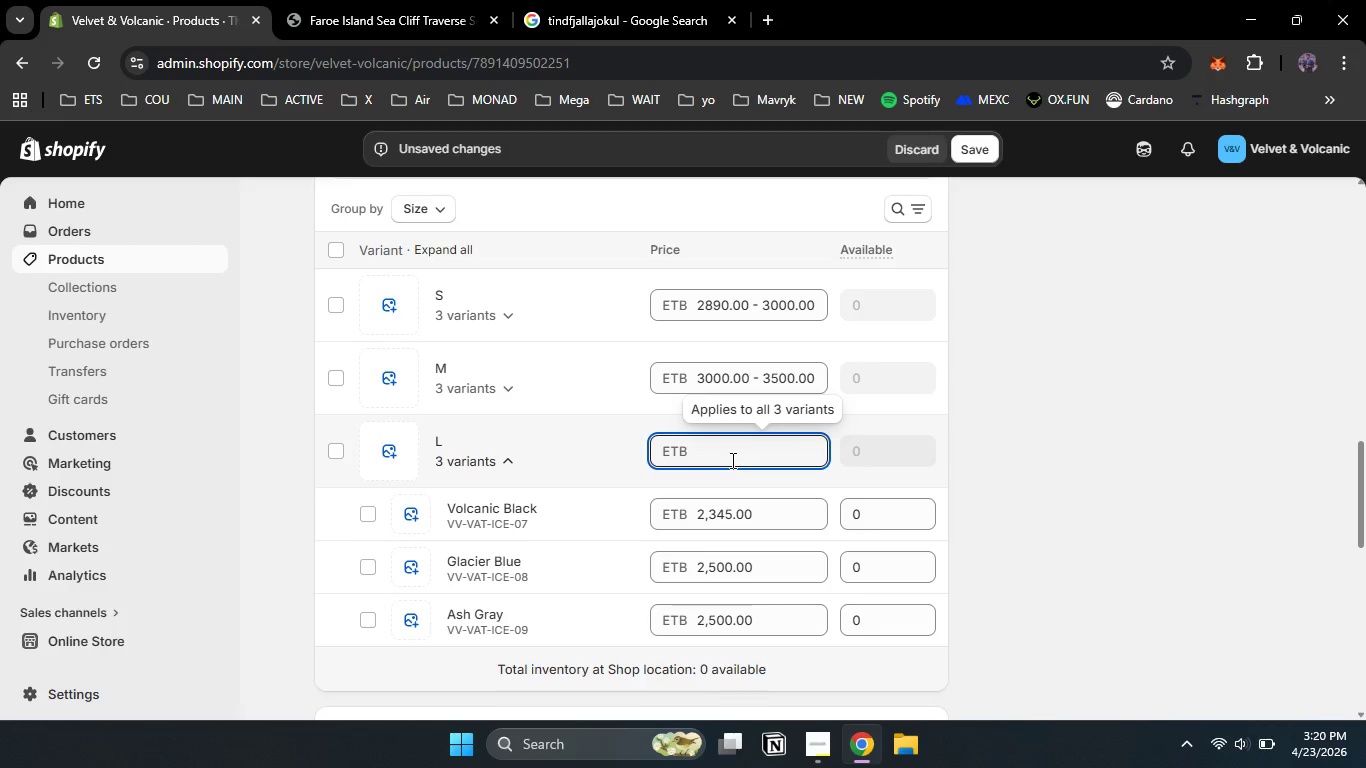 
key(Numpad3)
 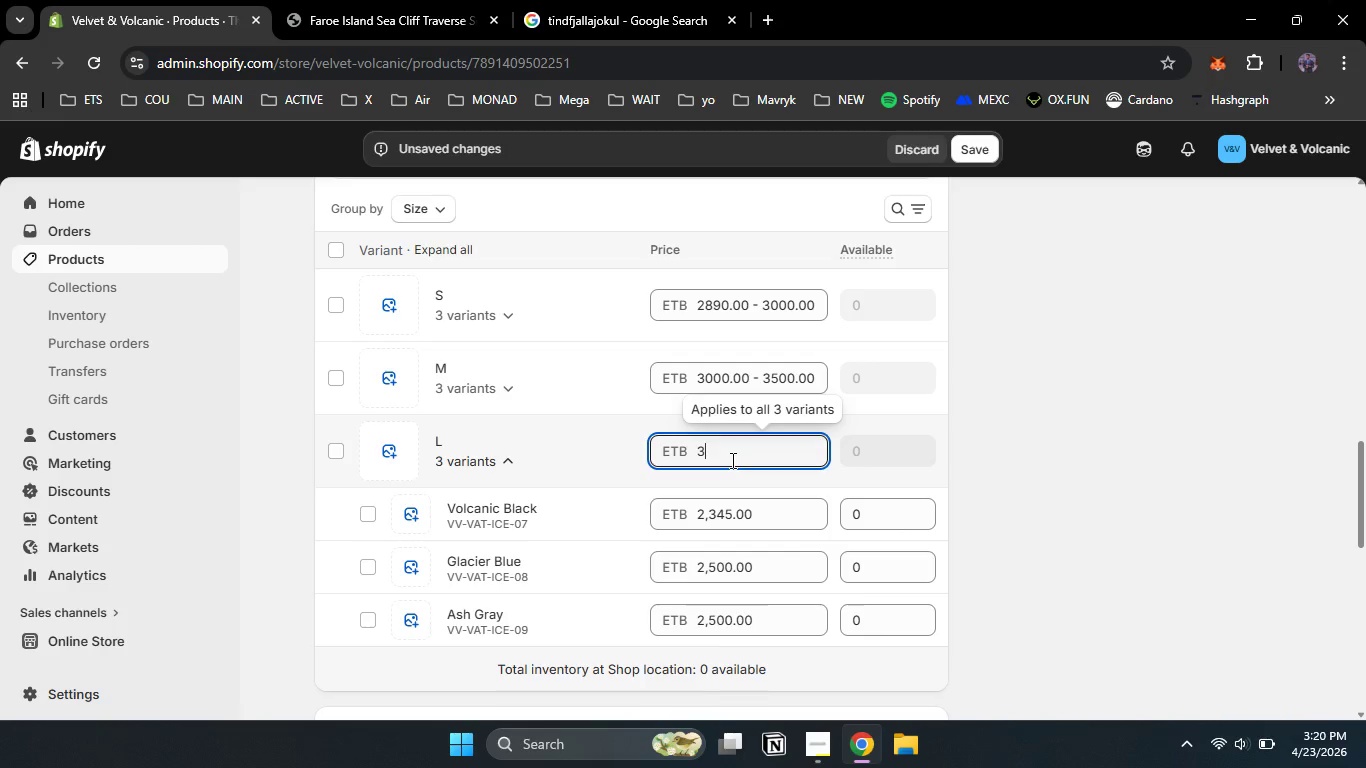 
key(Numpad0)
 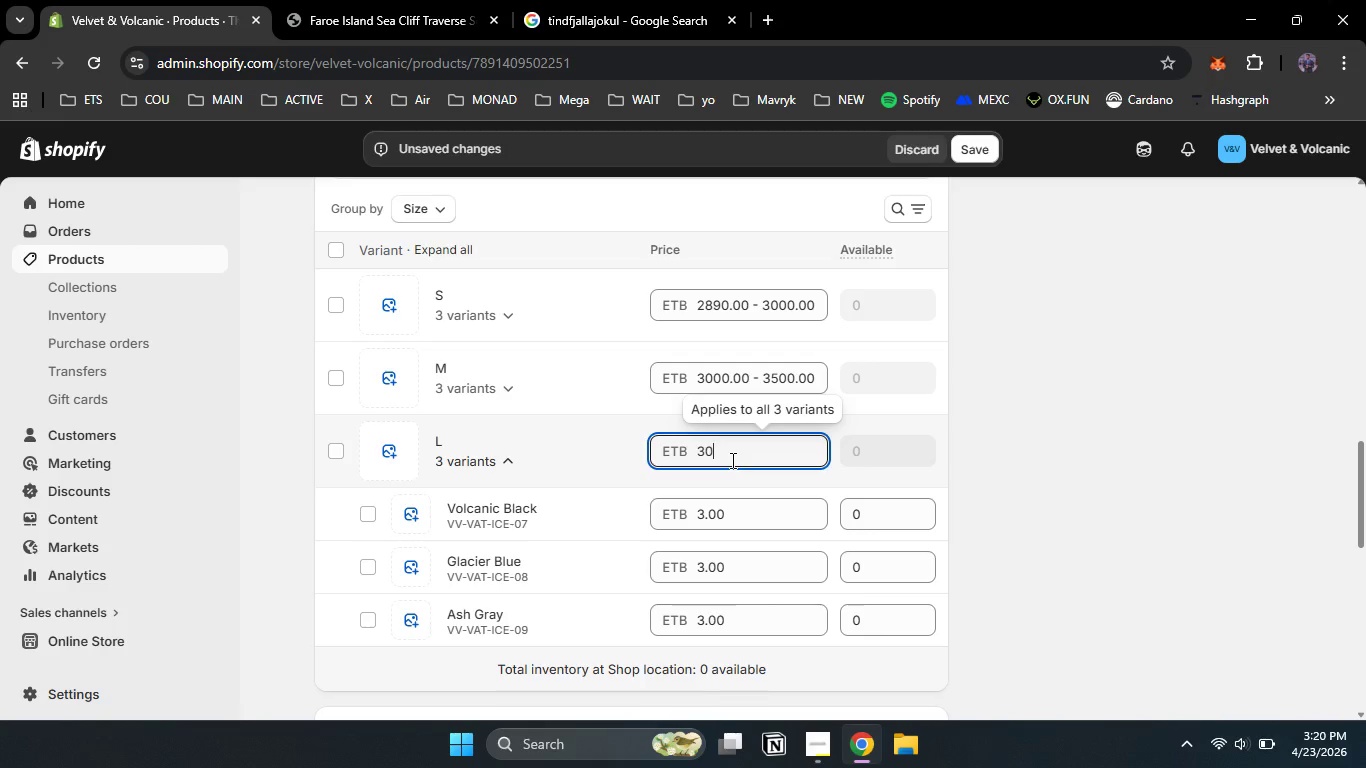 
key(Numpad0)
 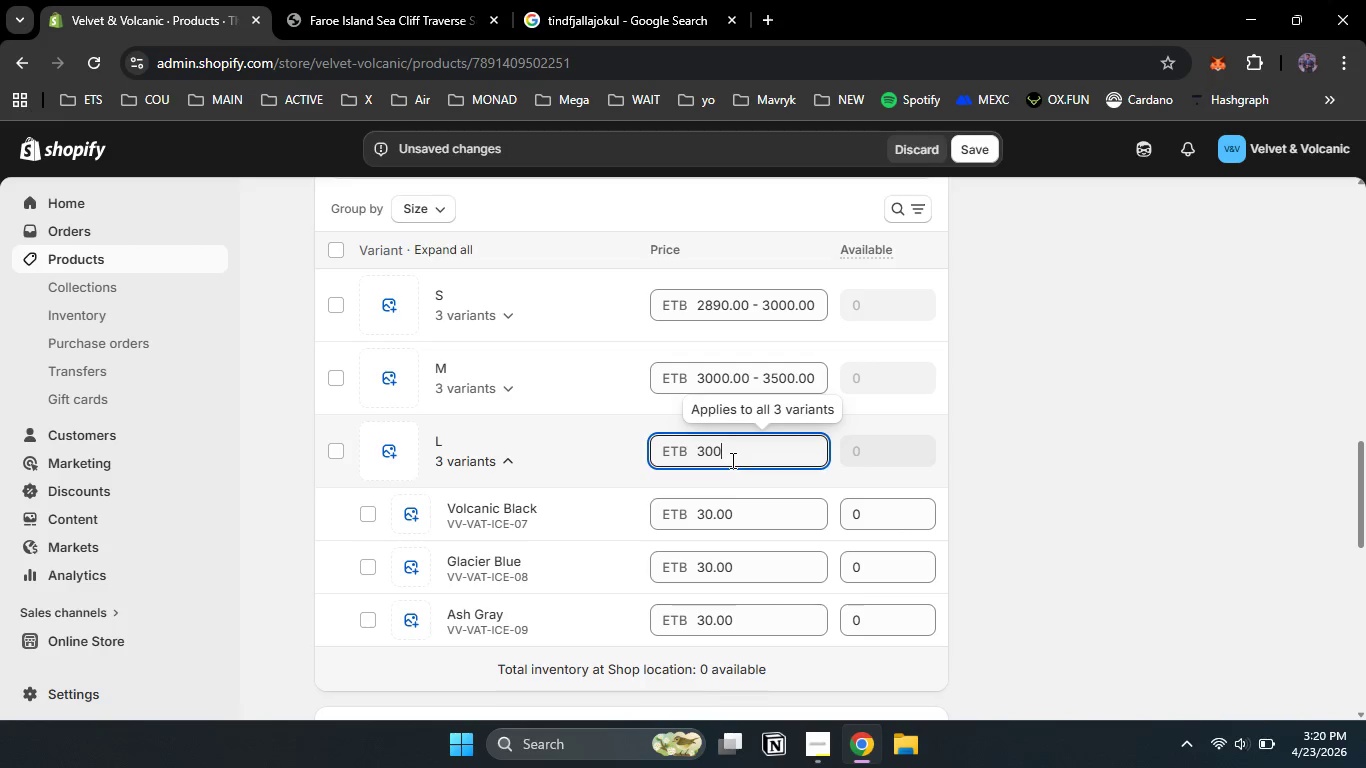 
key(Numpad0)
 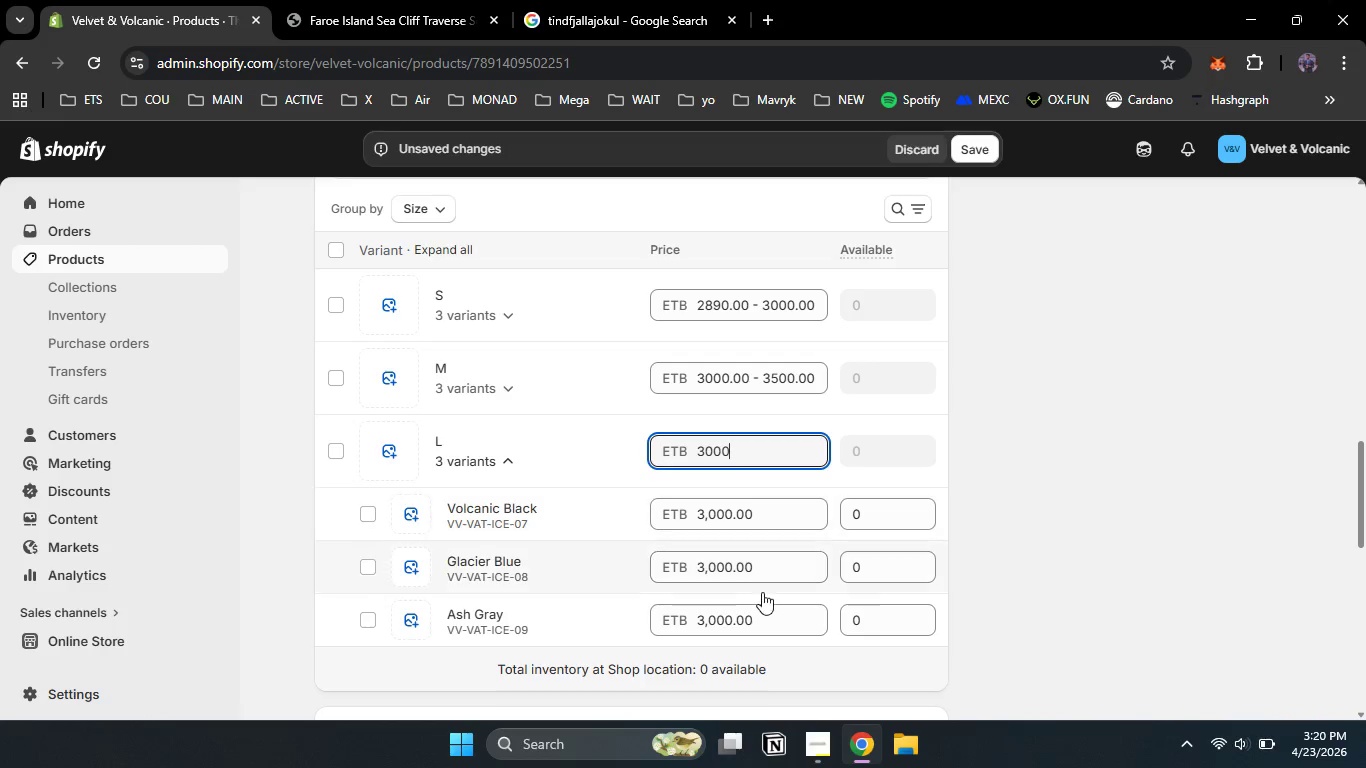 
left_click_drag(start_coordinate=[767, 611], to_coordinate=[662, 610])
 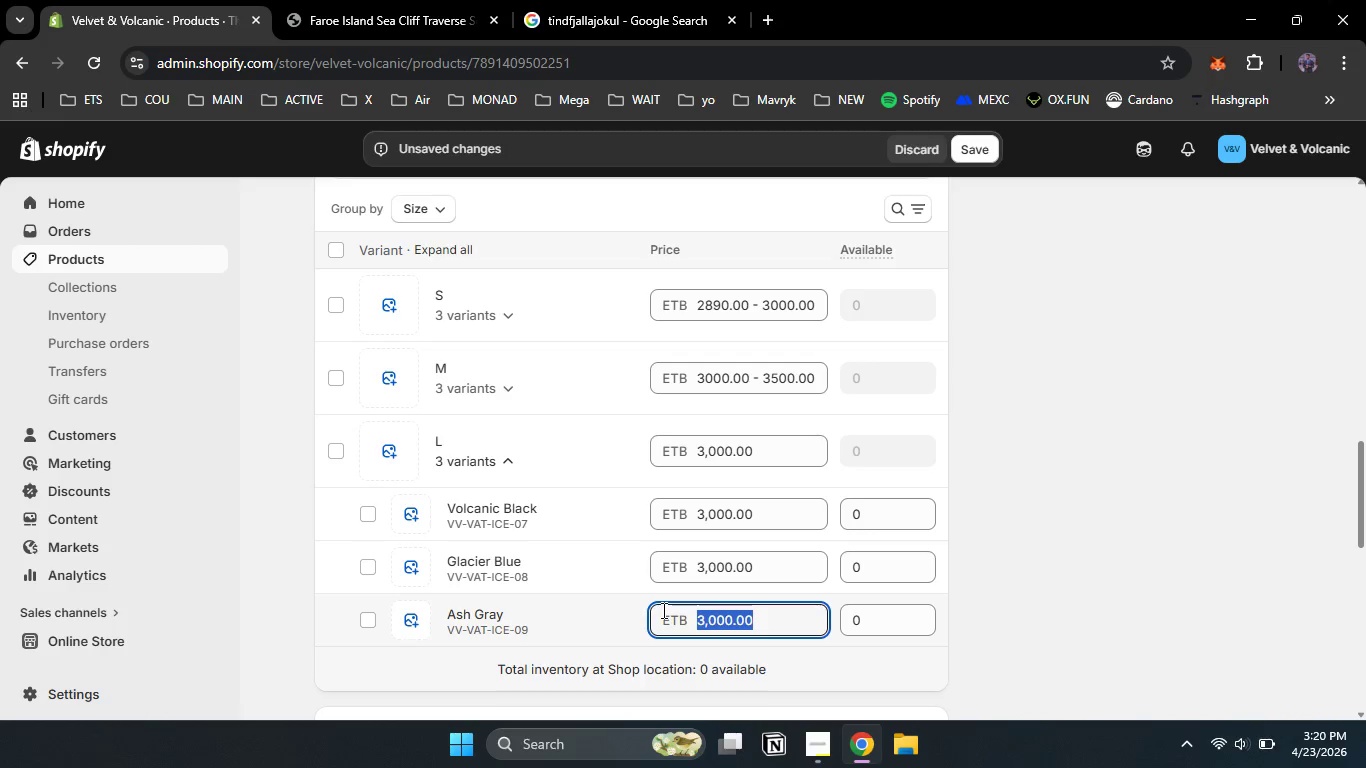 
key(Numpad3)
 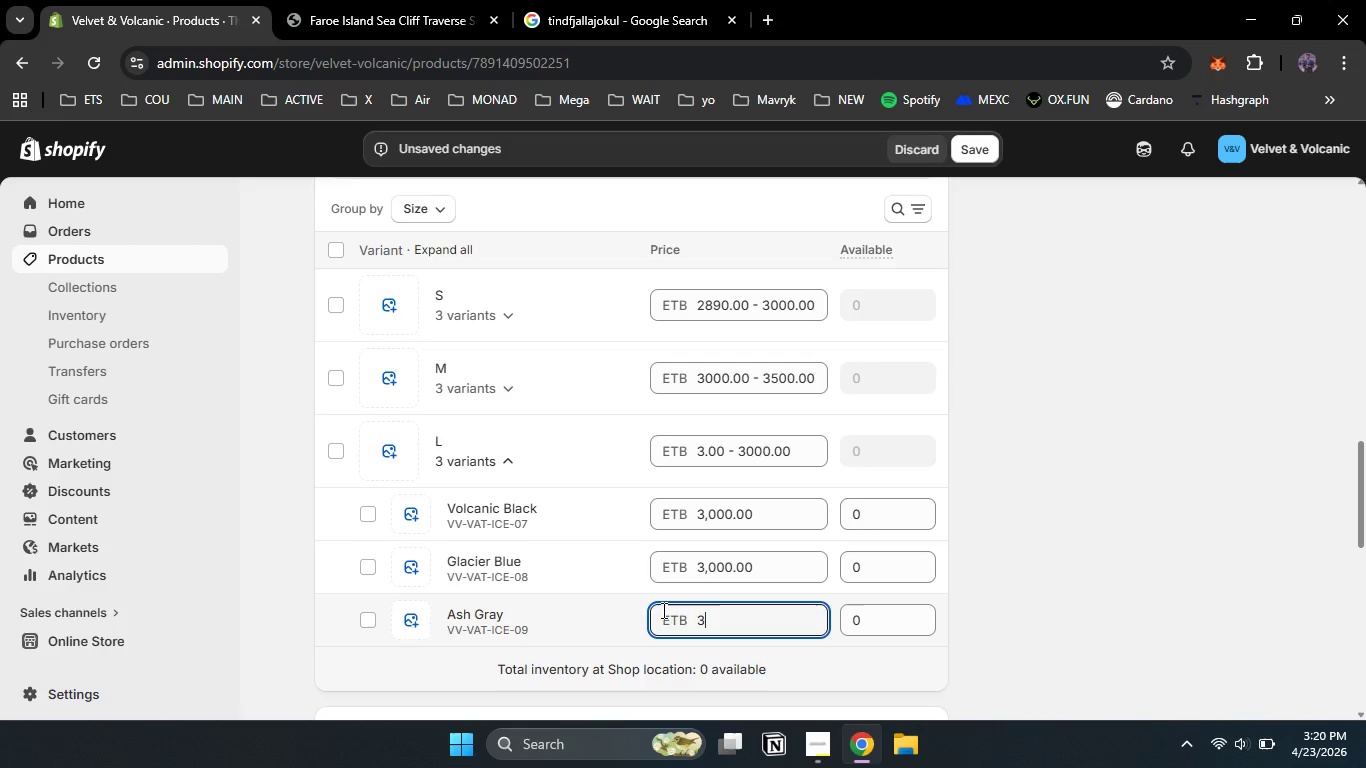 
key(Numpad5)
 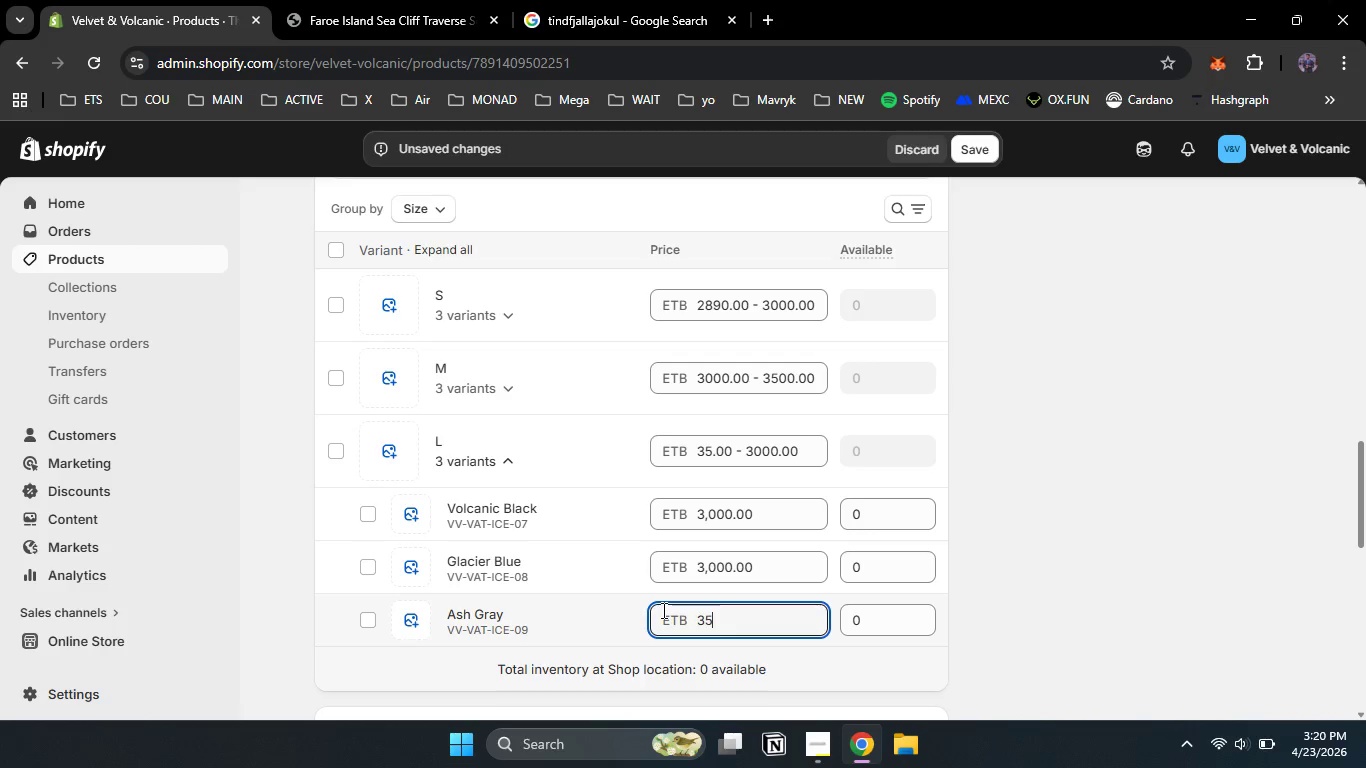 
key(Numpad0)
 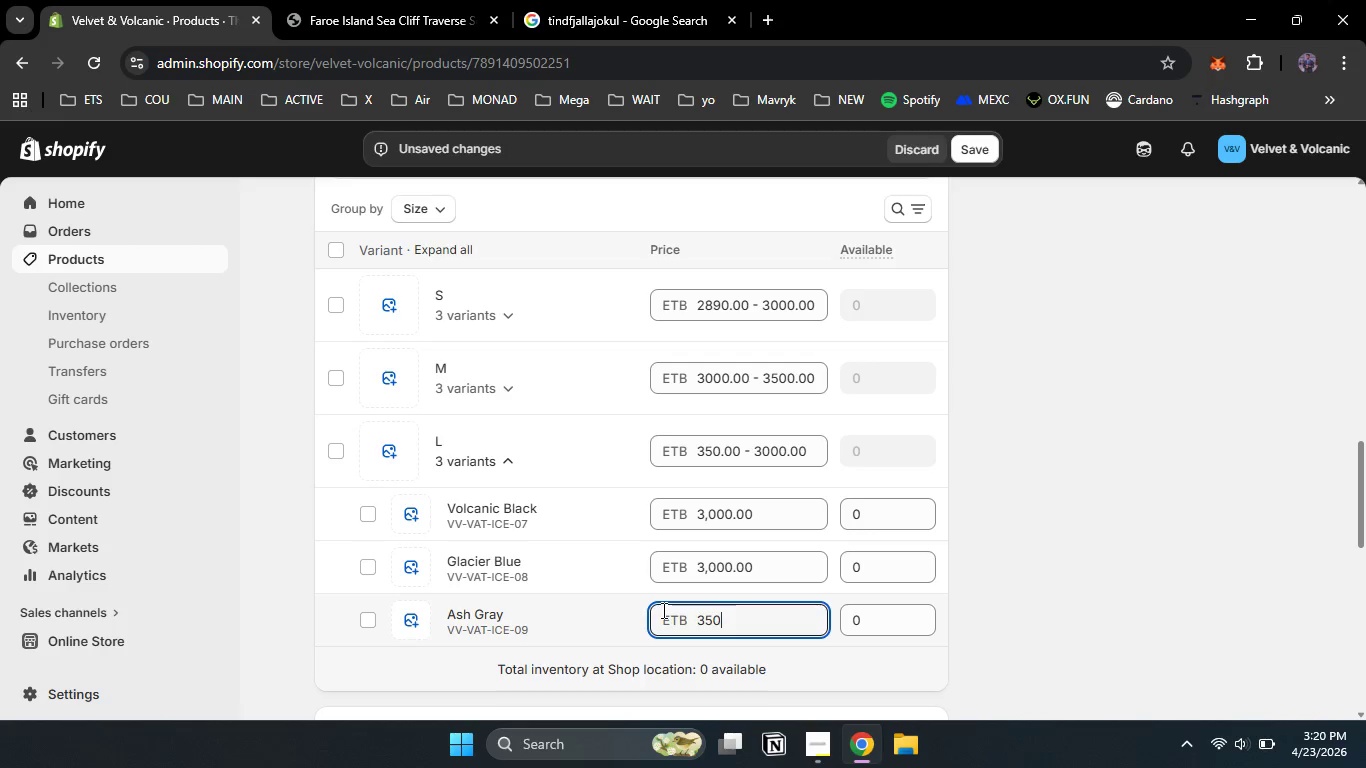 
key(Numpad0)
 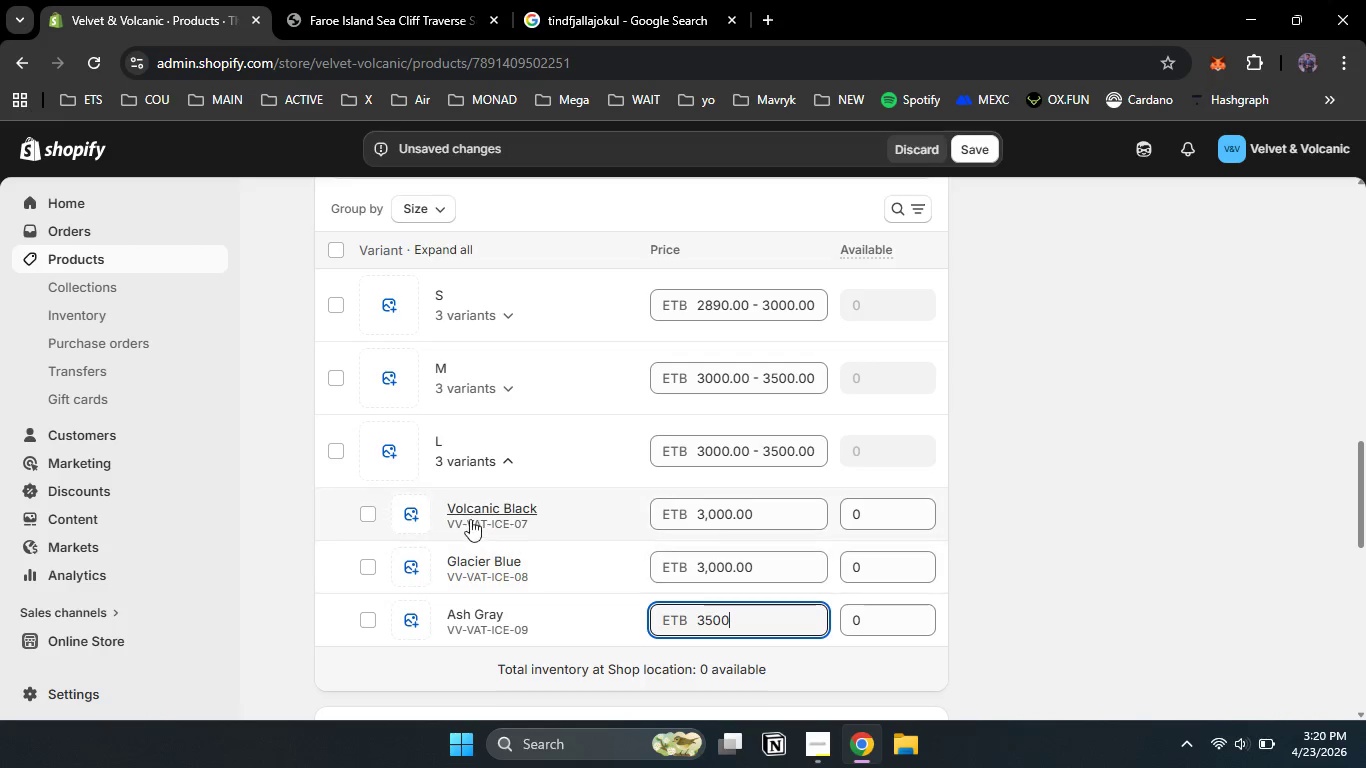 
left_click([507, 463])
 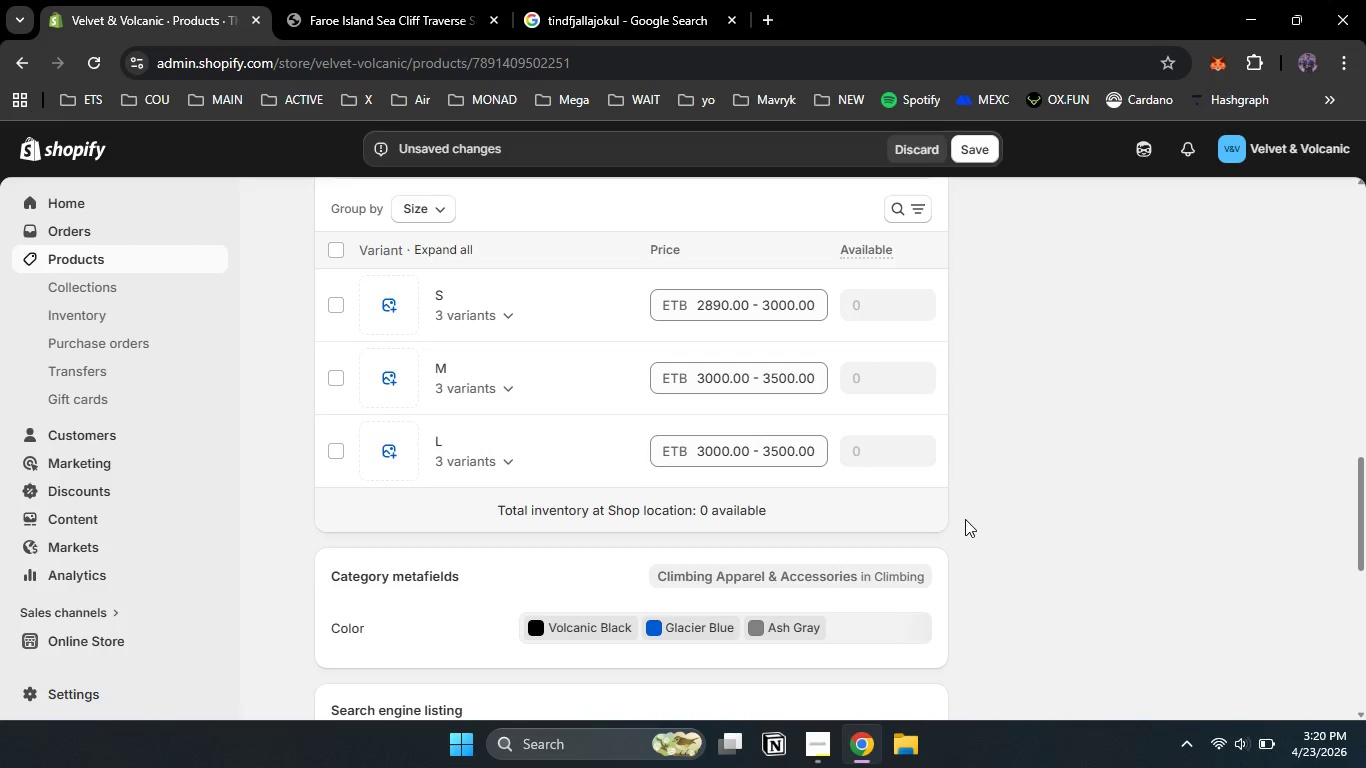 
scroll: coordinate [965, 519], scroll_direction: up, amount: 4.0
 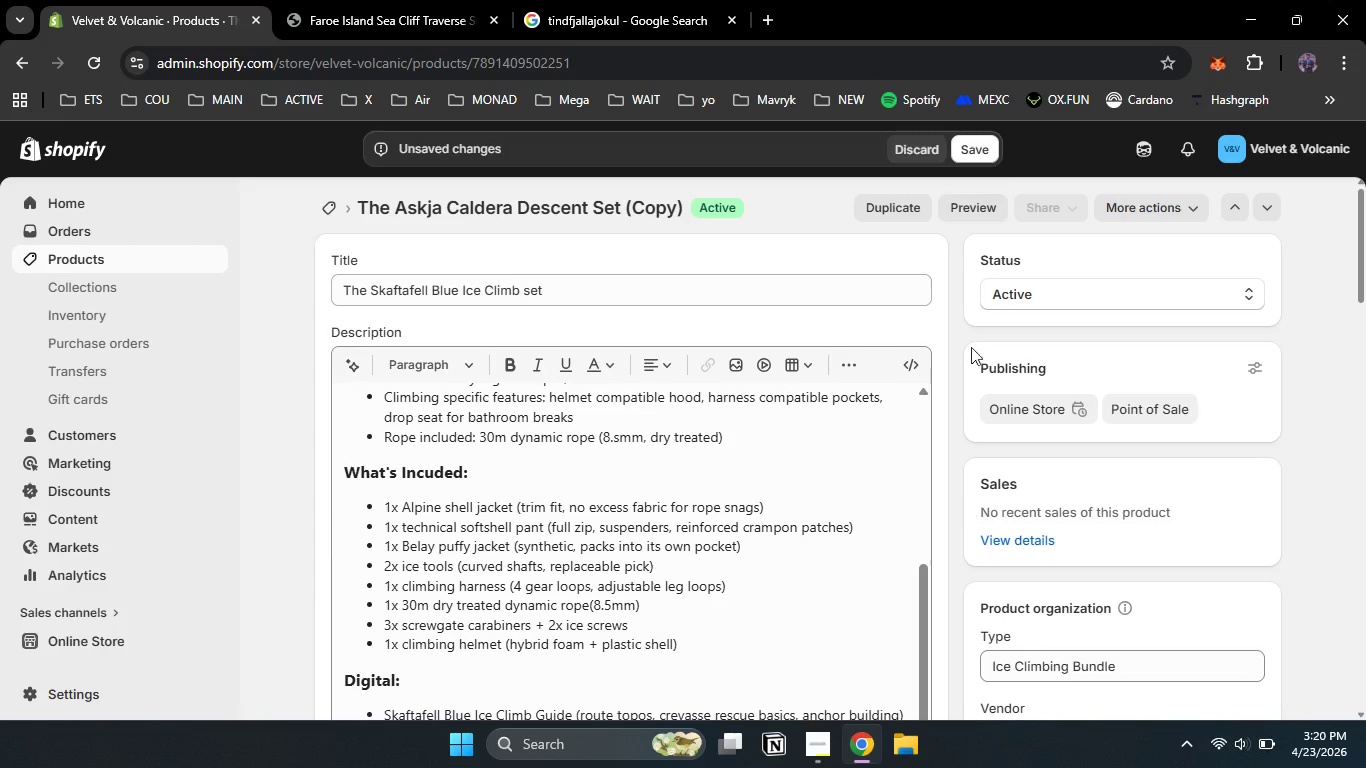 
left_click([957, 147])
 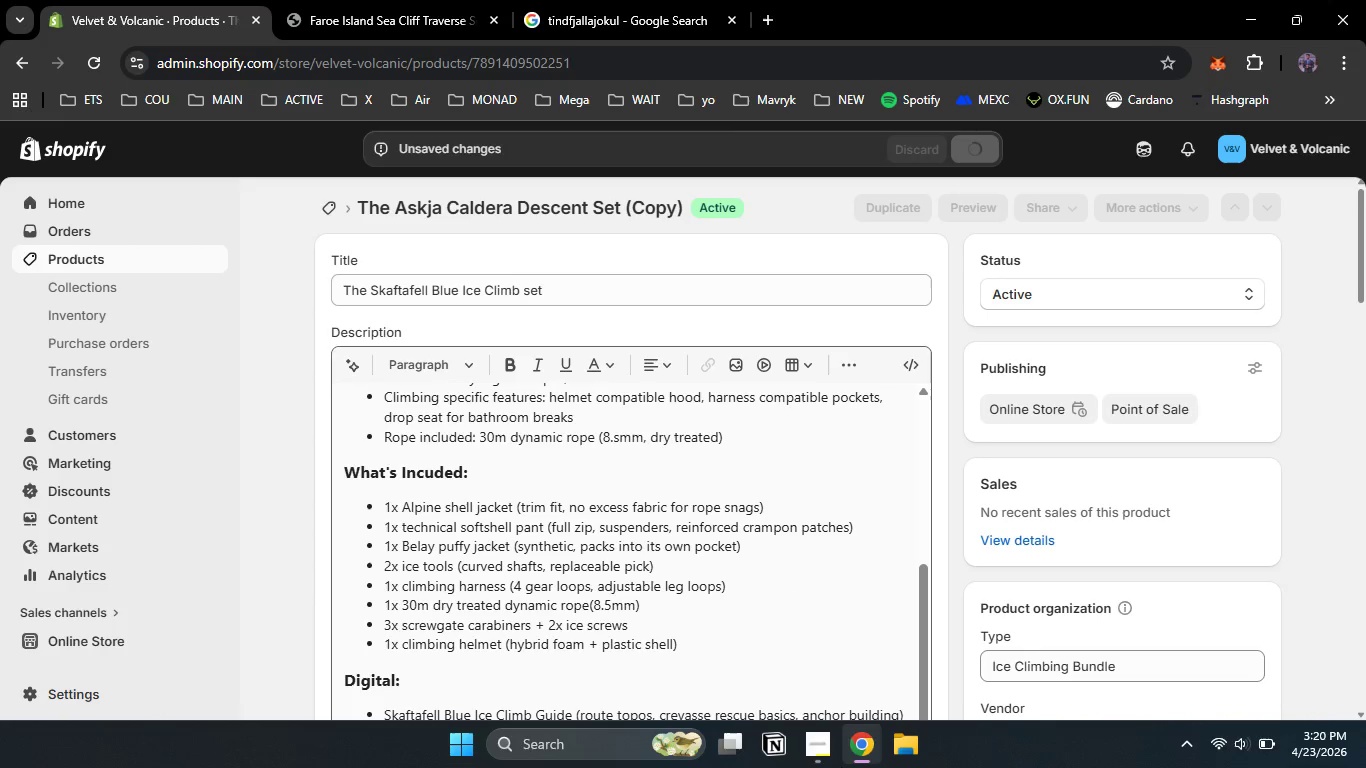 
left_click([820, 749])